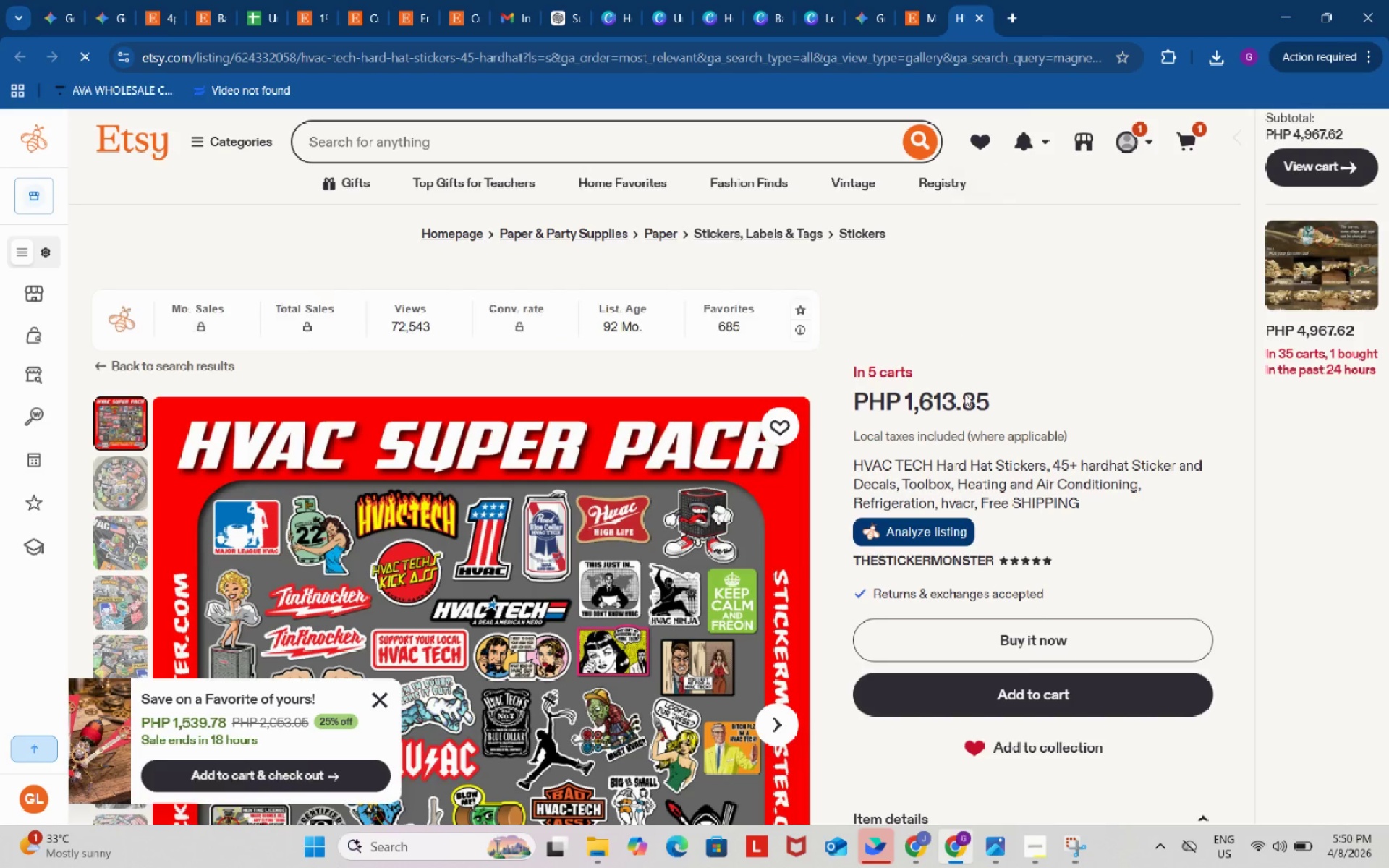 
scroll: coordinate [1061, 535], scroll_direction: down, amount: 21.0
 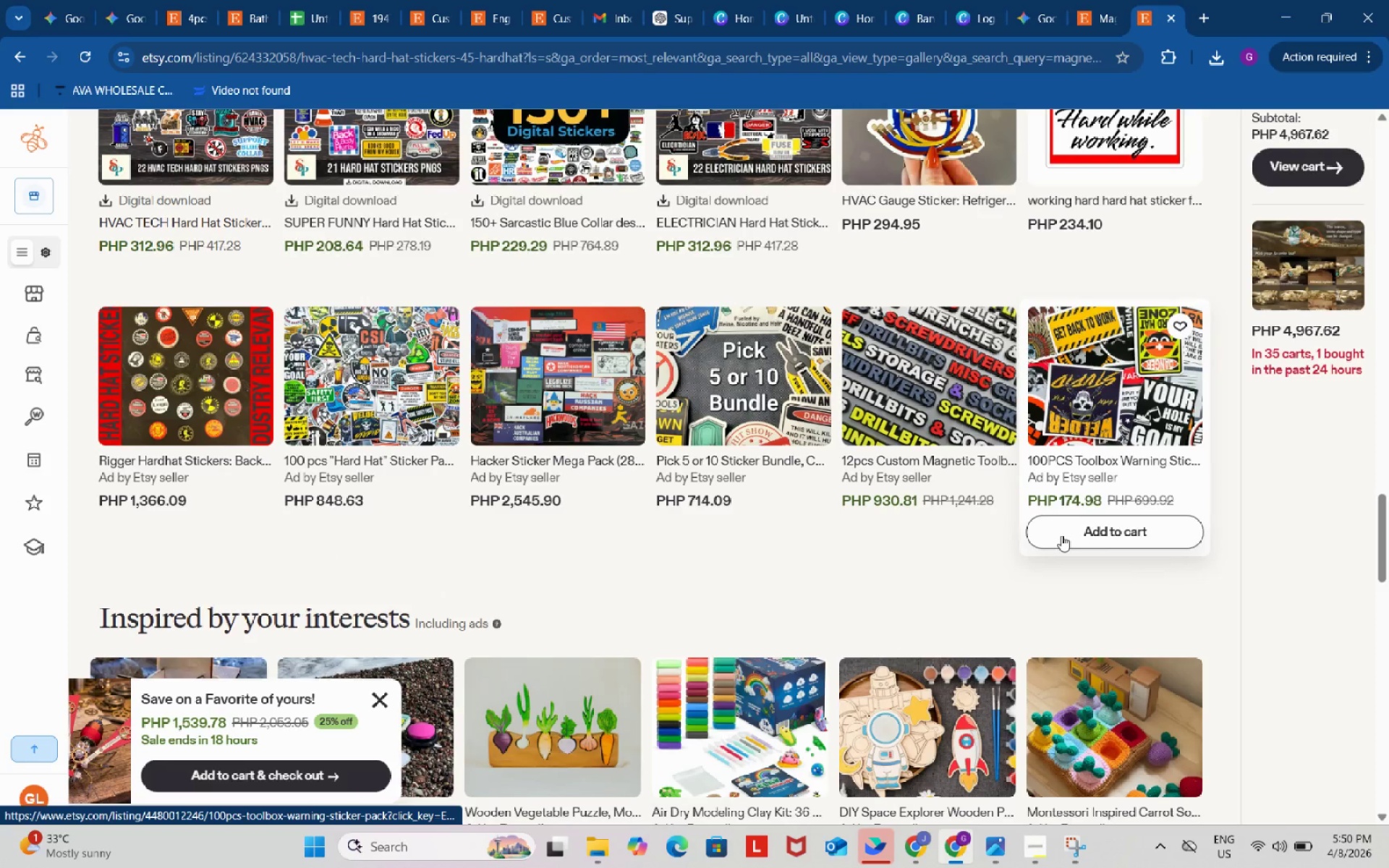 
scroll: coordinate [1061, 529], scroll_direction: down, amount: 18.0
 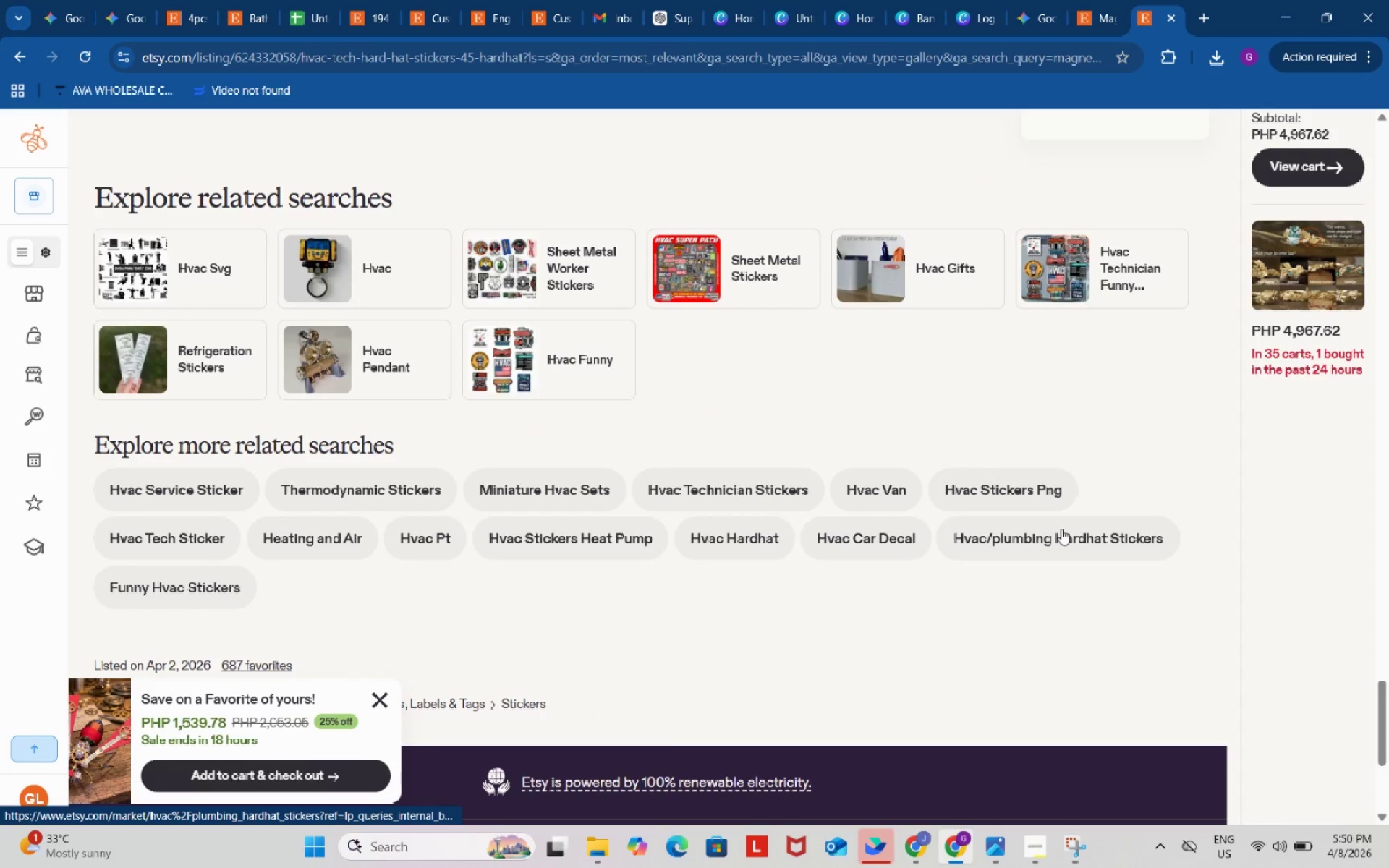 
scroll: coordinate [1043, 514], scroll_direction: up, amount: 50.0
 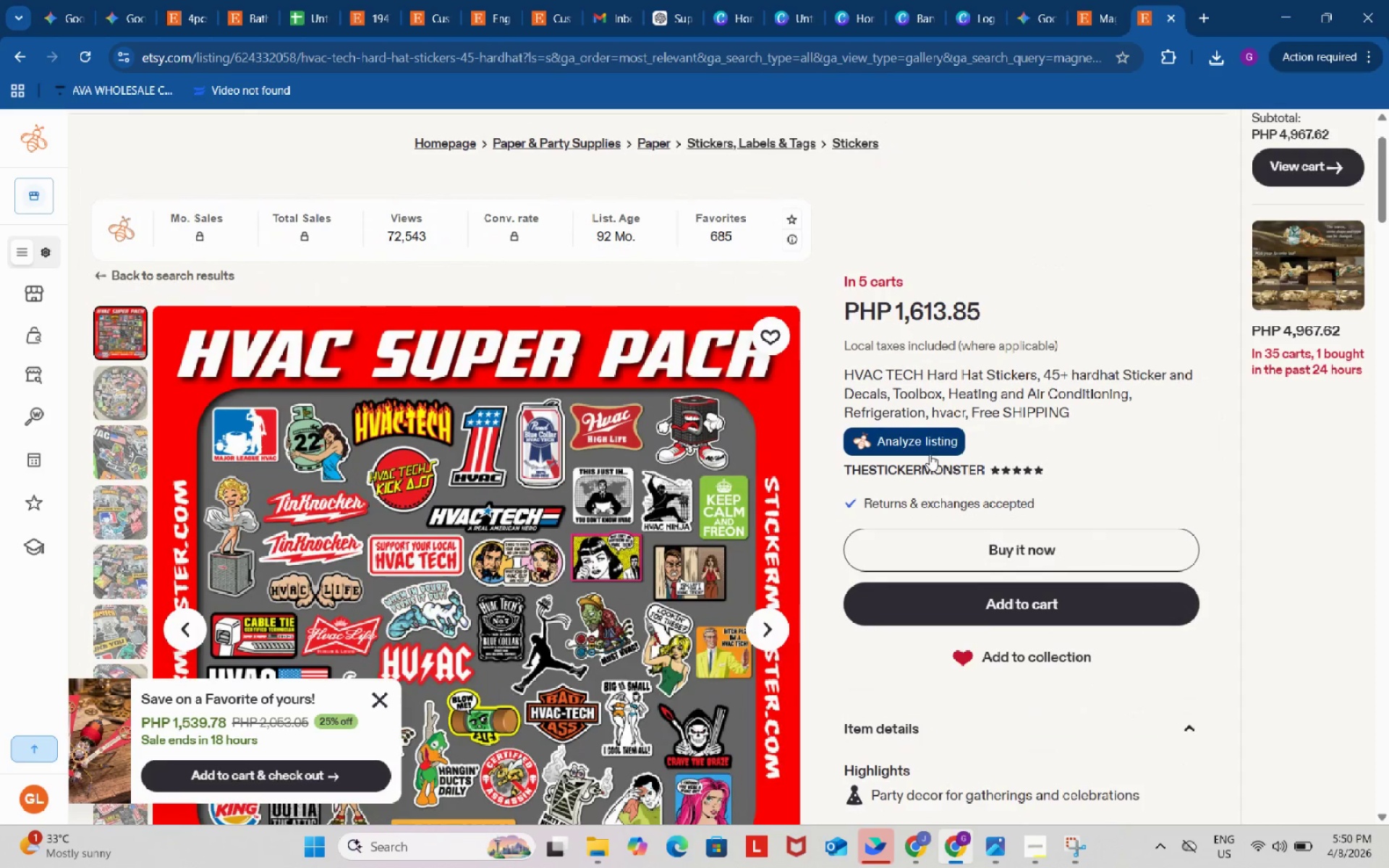 
left_click([917, 434])
 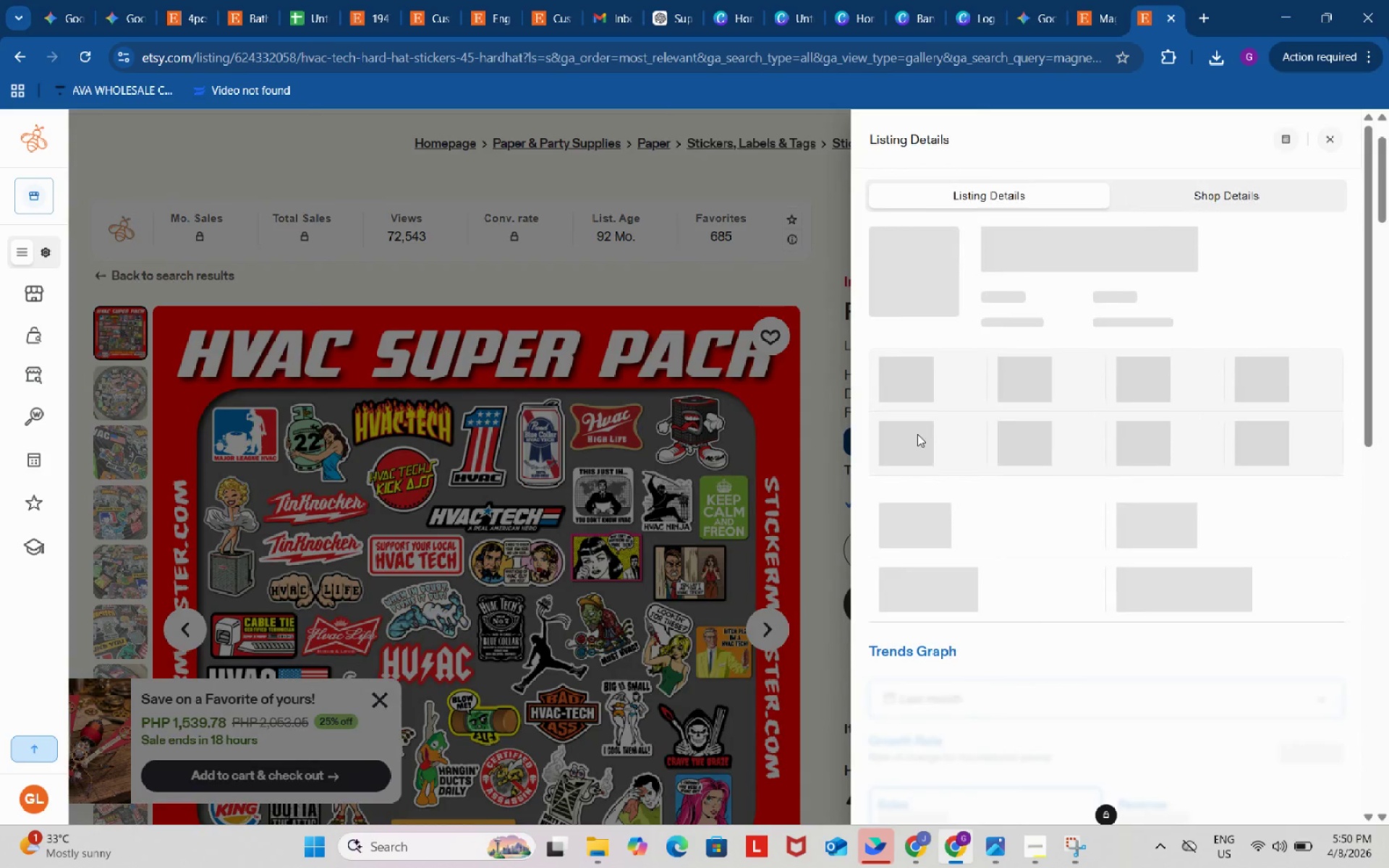 
scroll: coordinate [1055, 413], scroll_direction: down, amount: 22.0
 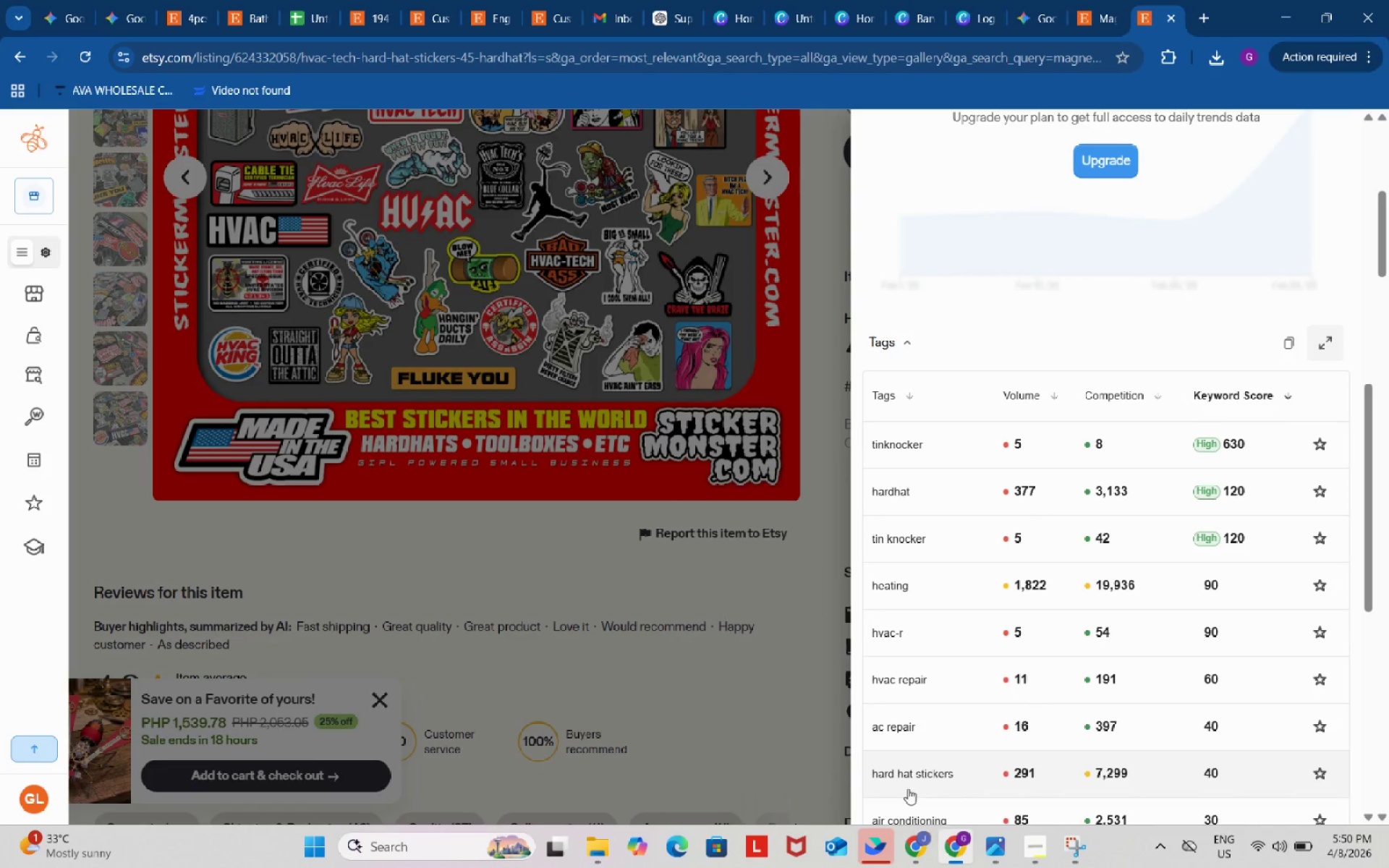 
left_click([919, 838])
 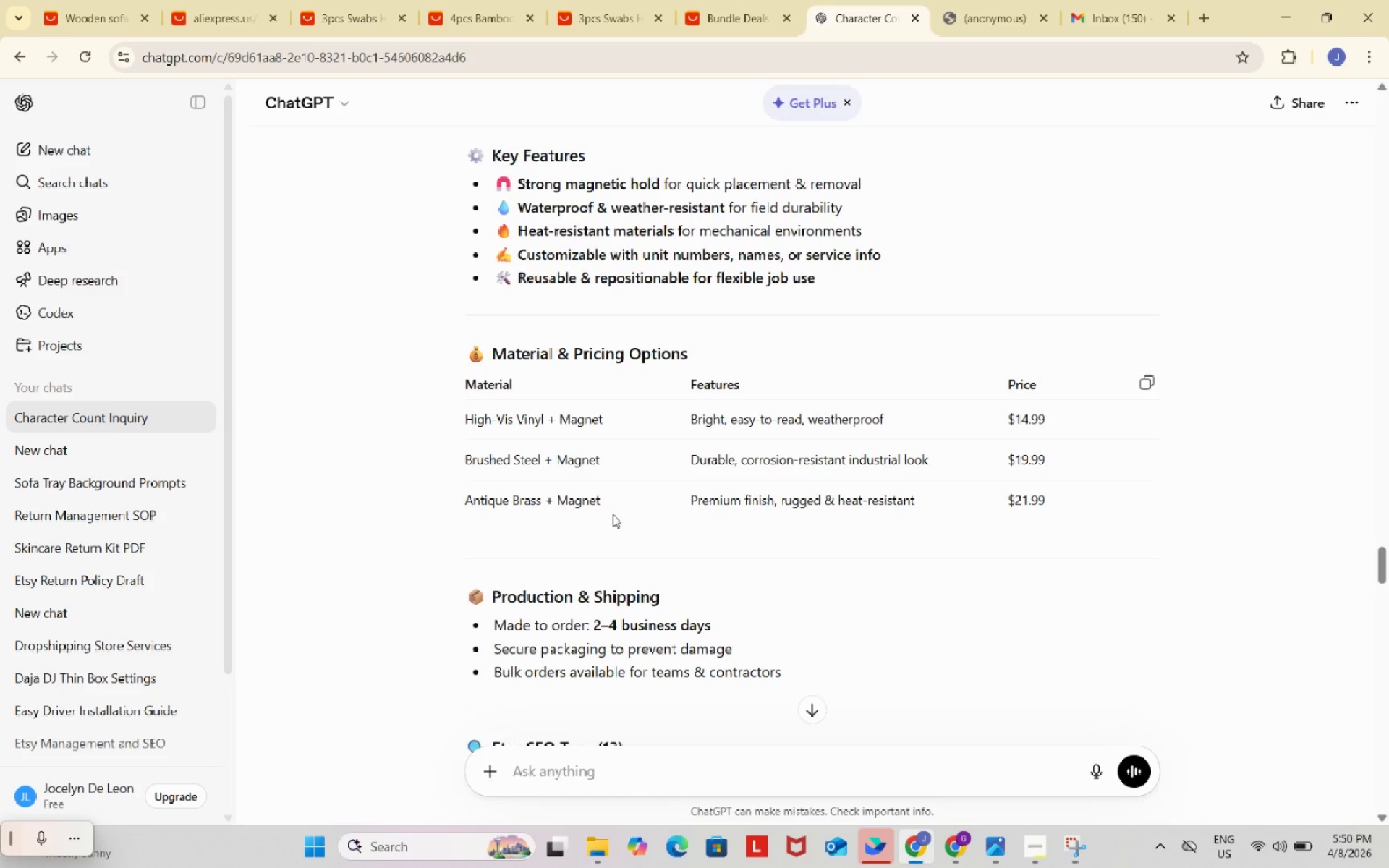 
scroll: coordinate [613, 514], scroll_direction: down, amount: 5.0
 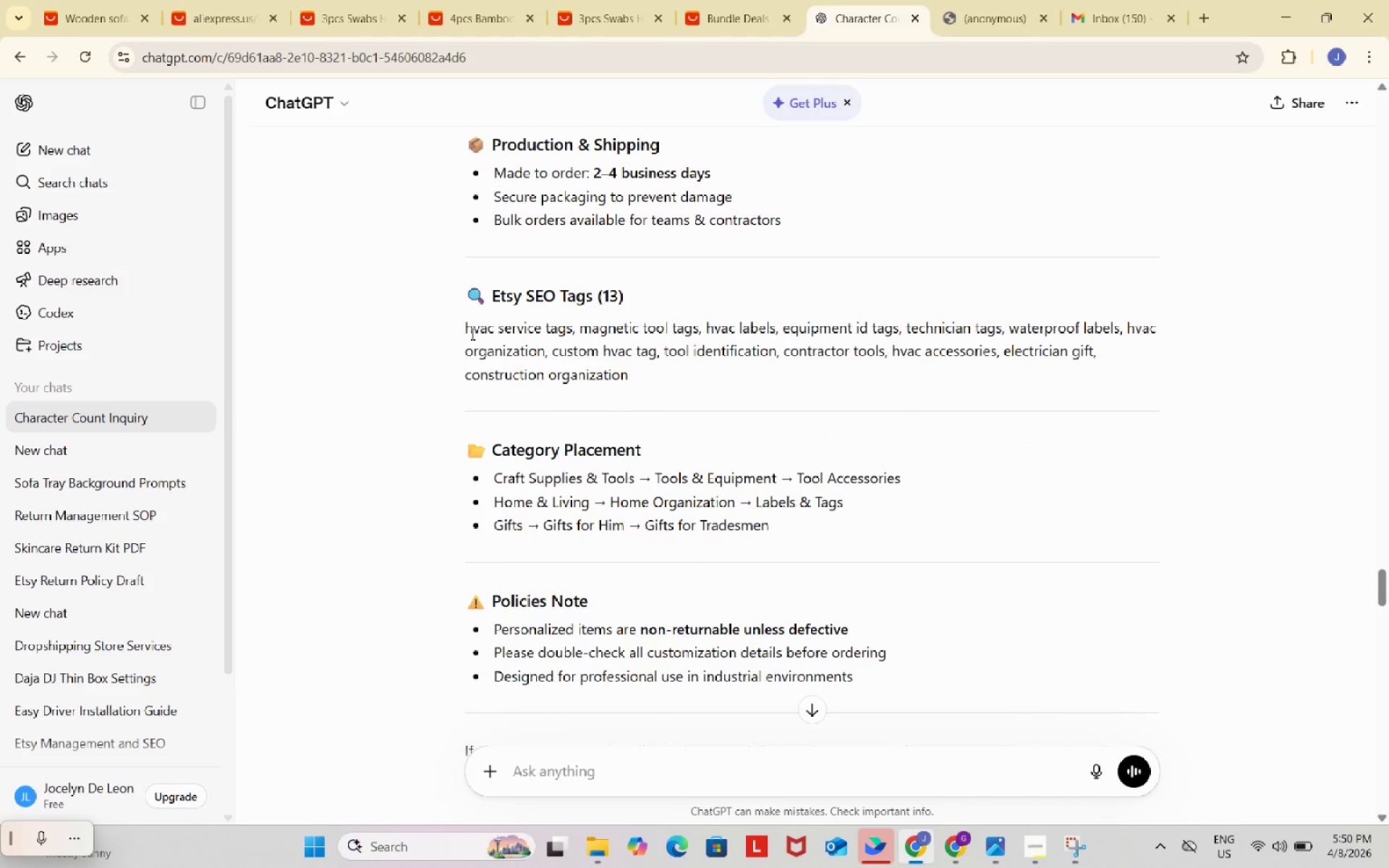 
left_click_drag(start_coordinate=[464, 326], to_coordinate=[570, 326])
 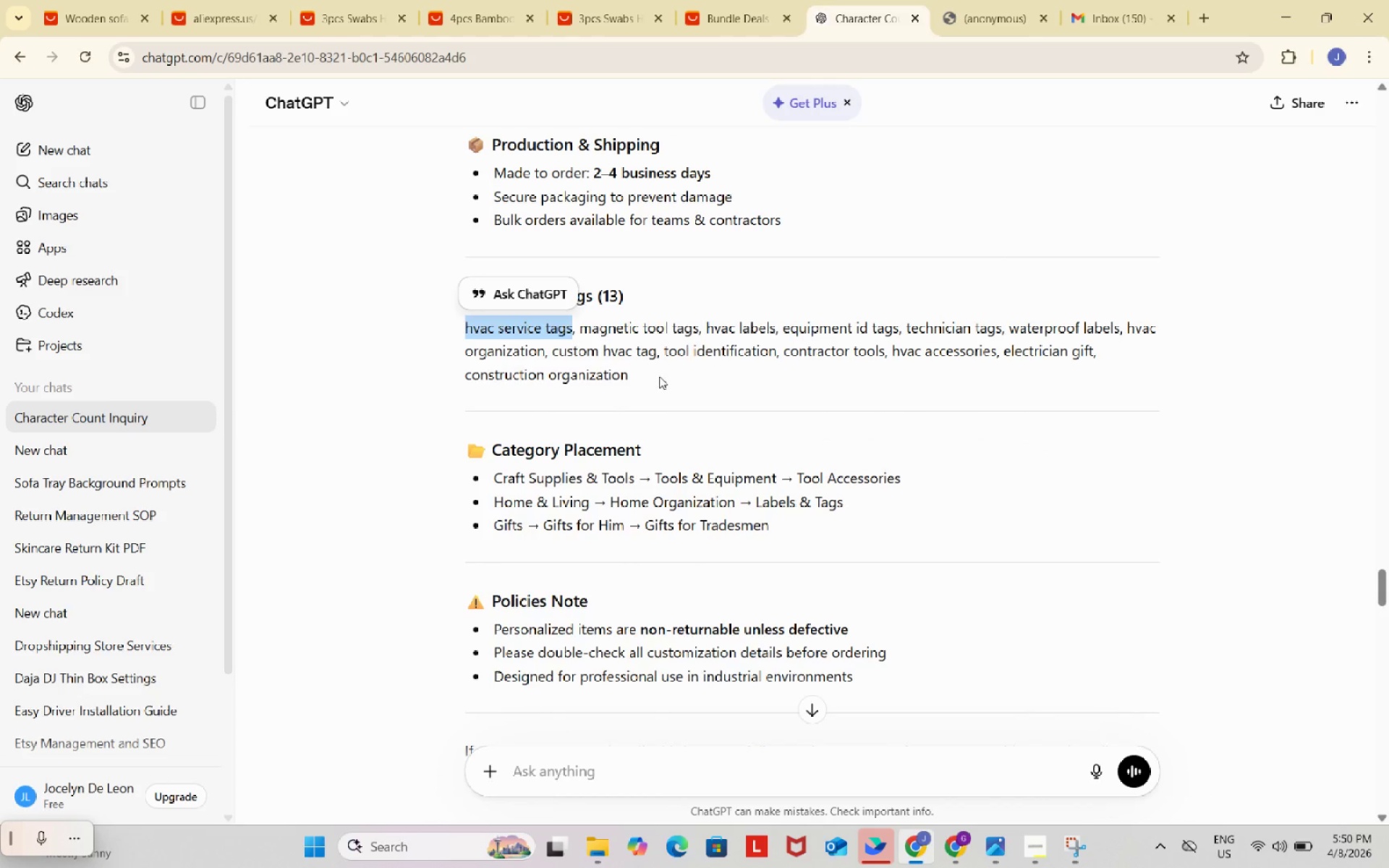 
key(Control+C)
 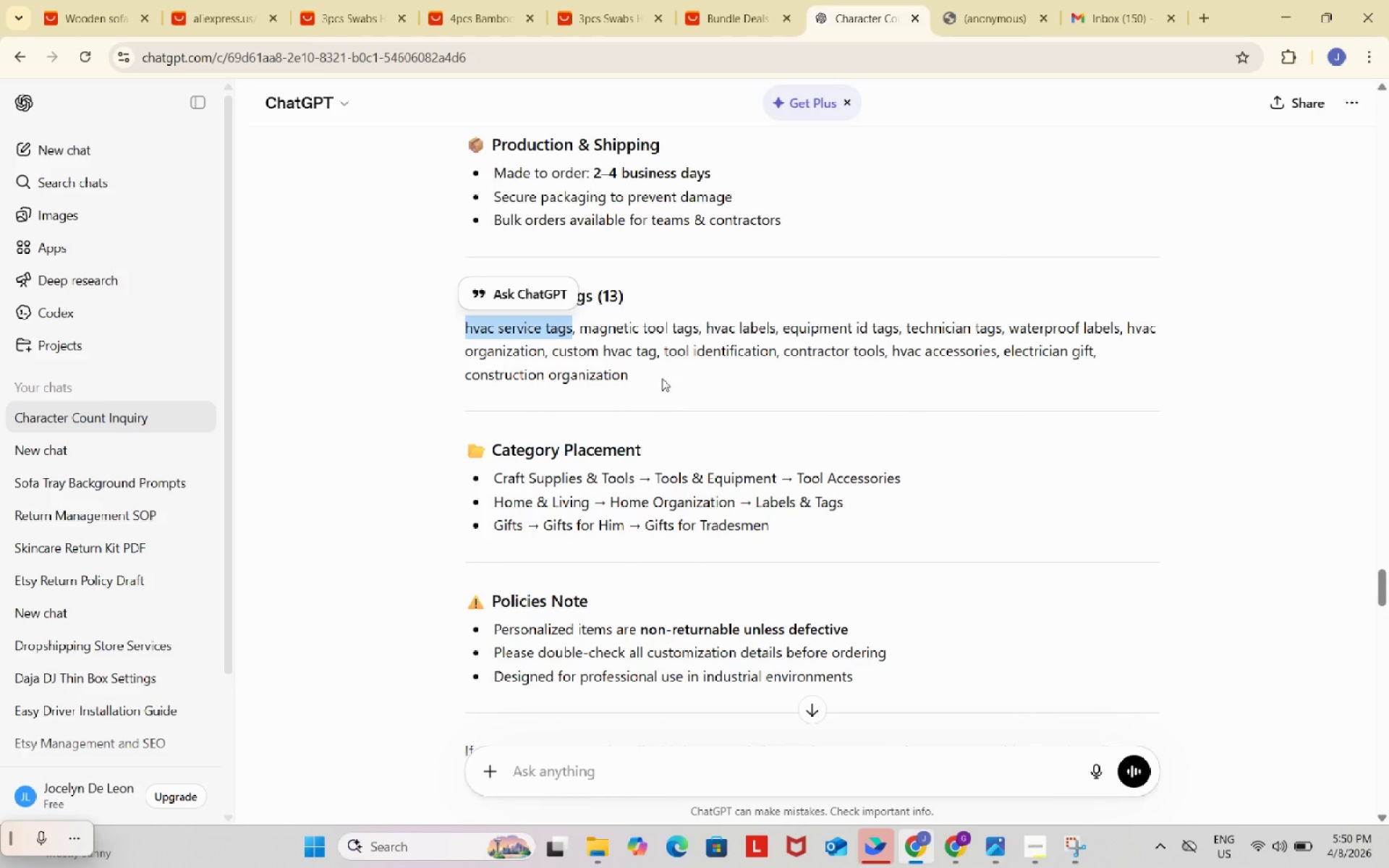 
left_click_drag(start_coordinate=[659, 376], to_coordinate=[468, 331])
 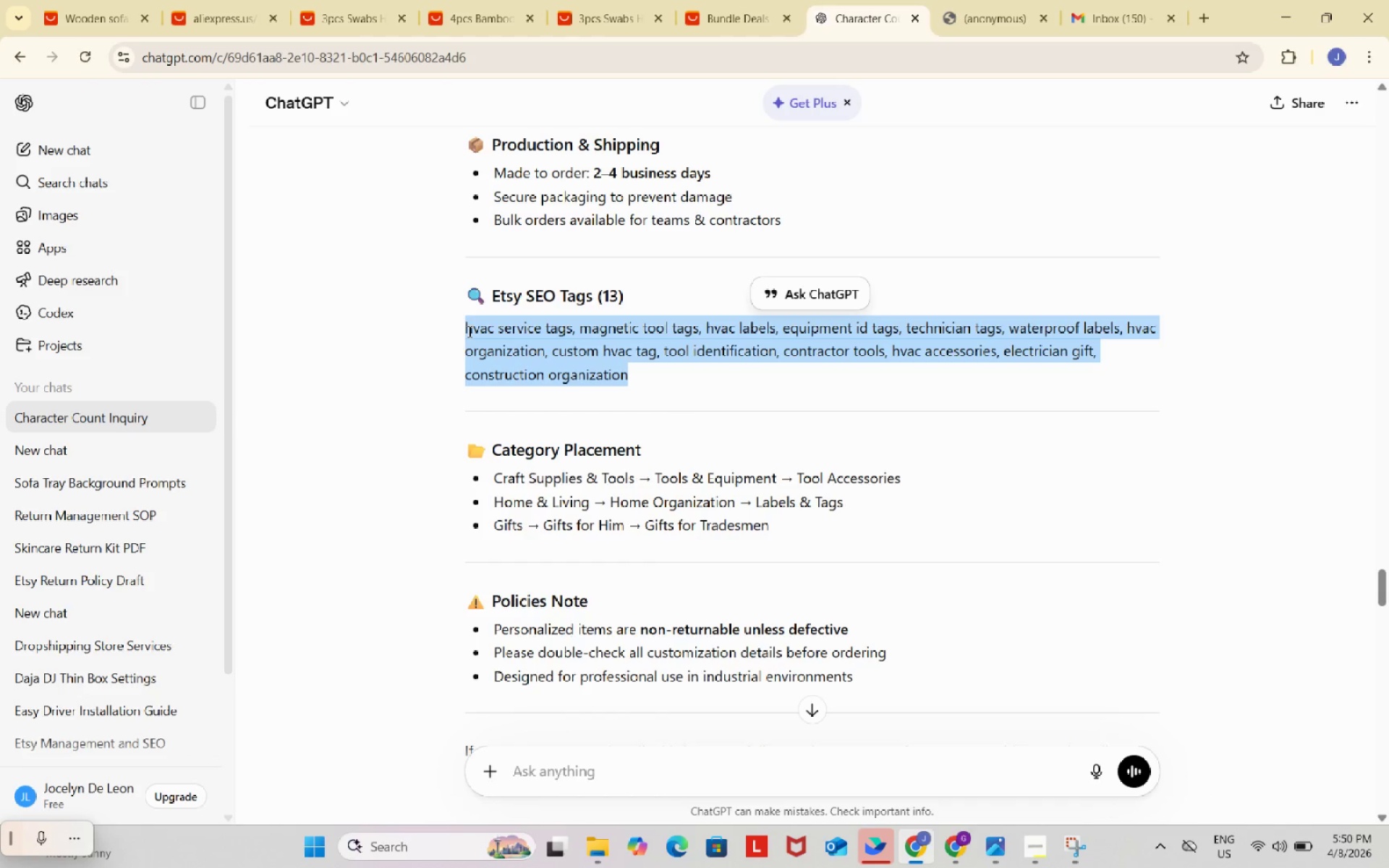 
key(Control+C)
 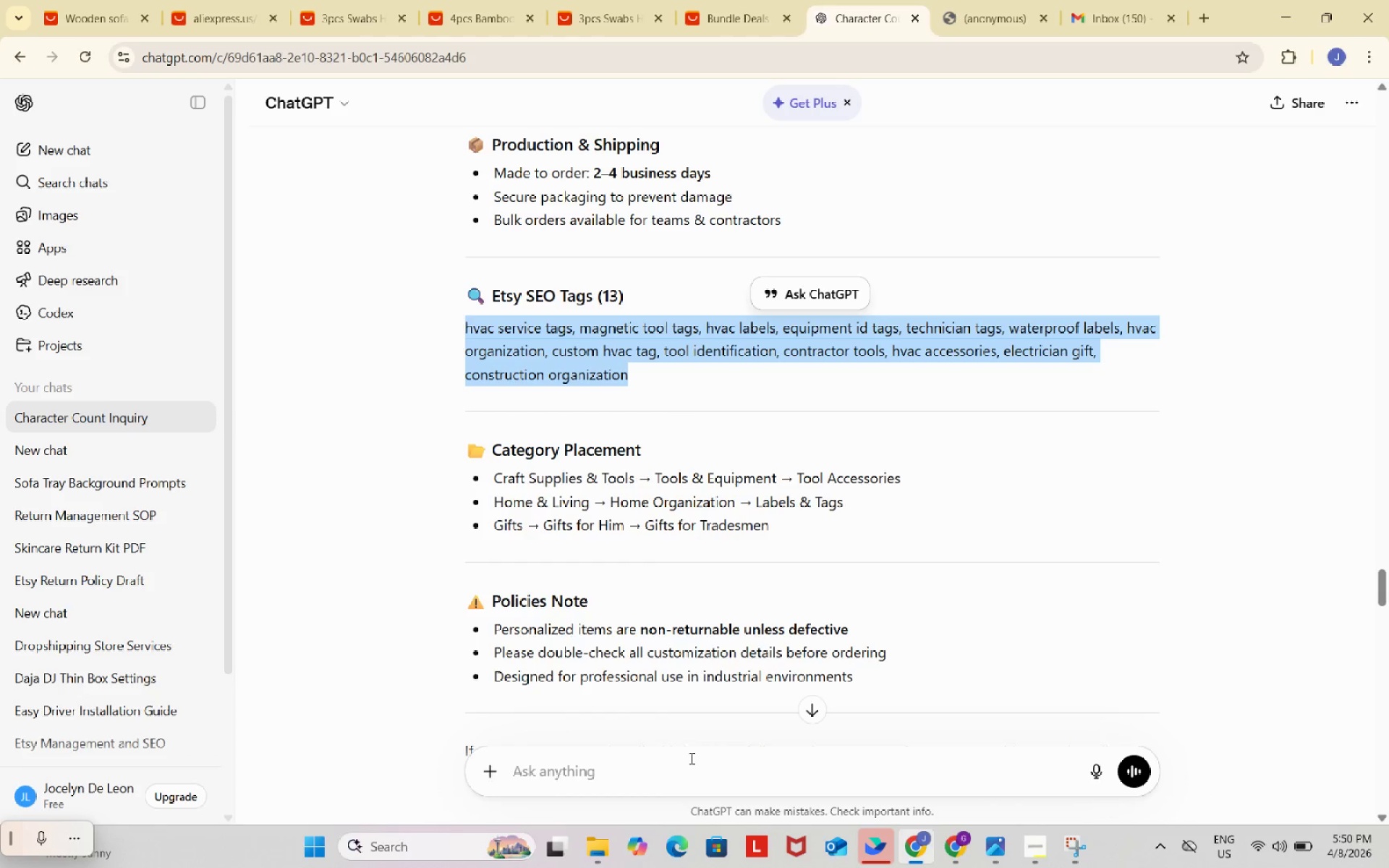 
left_click([694, 765])
 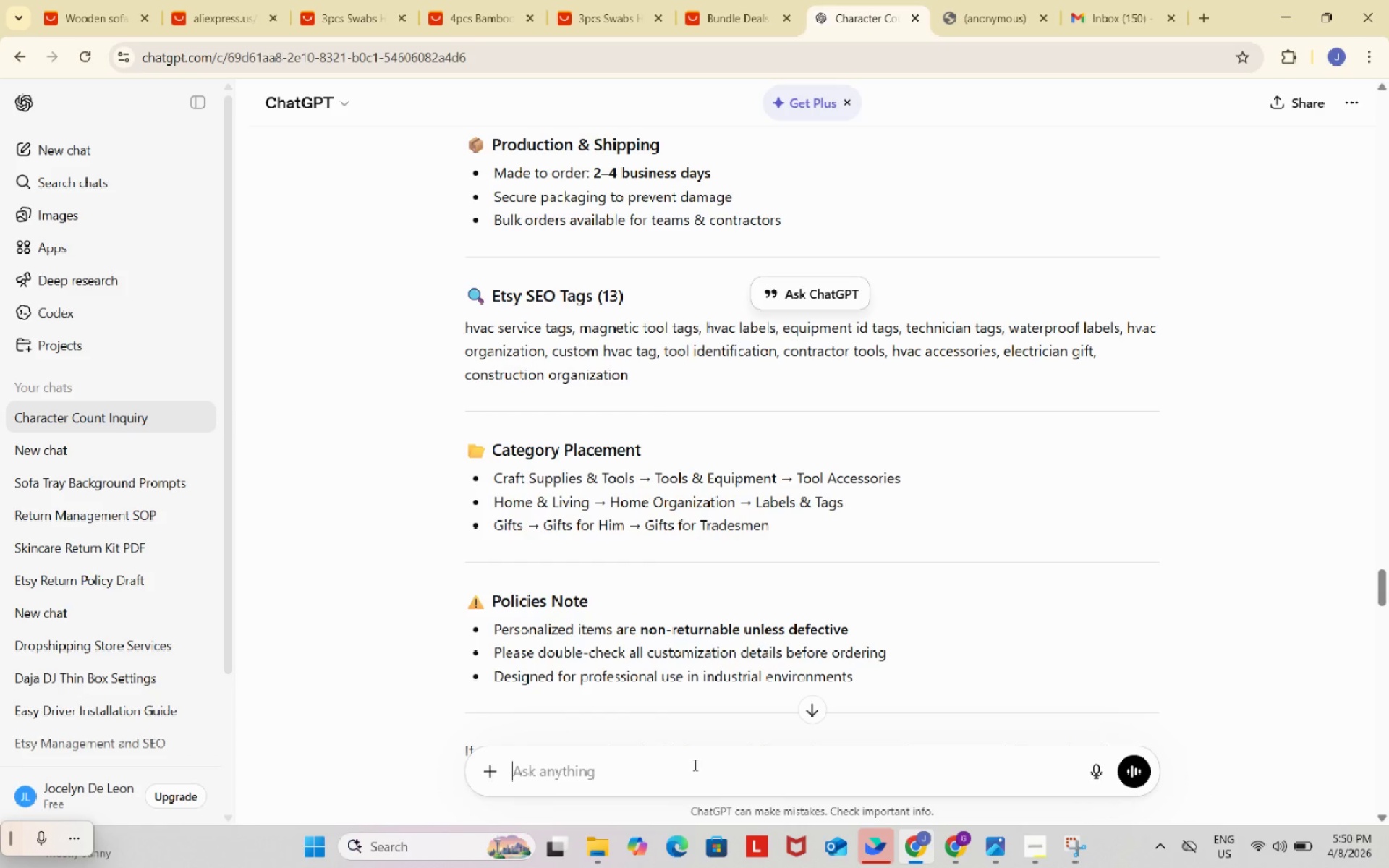 
key(Control+V)
 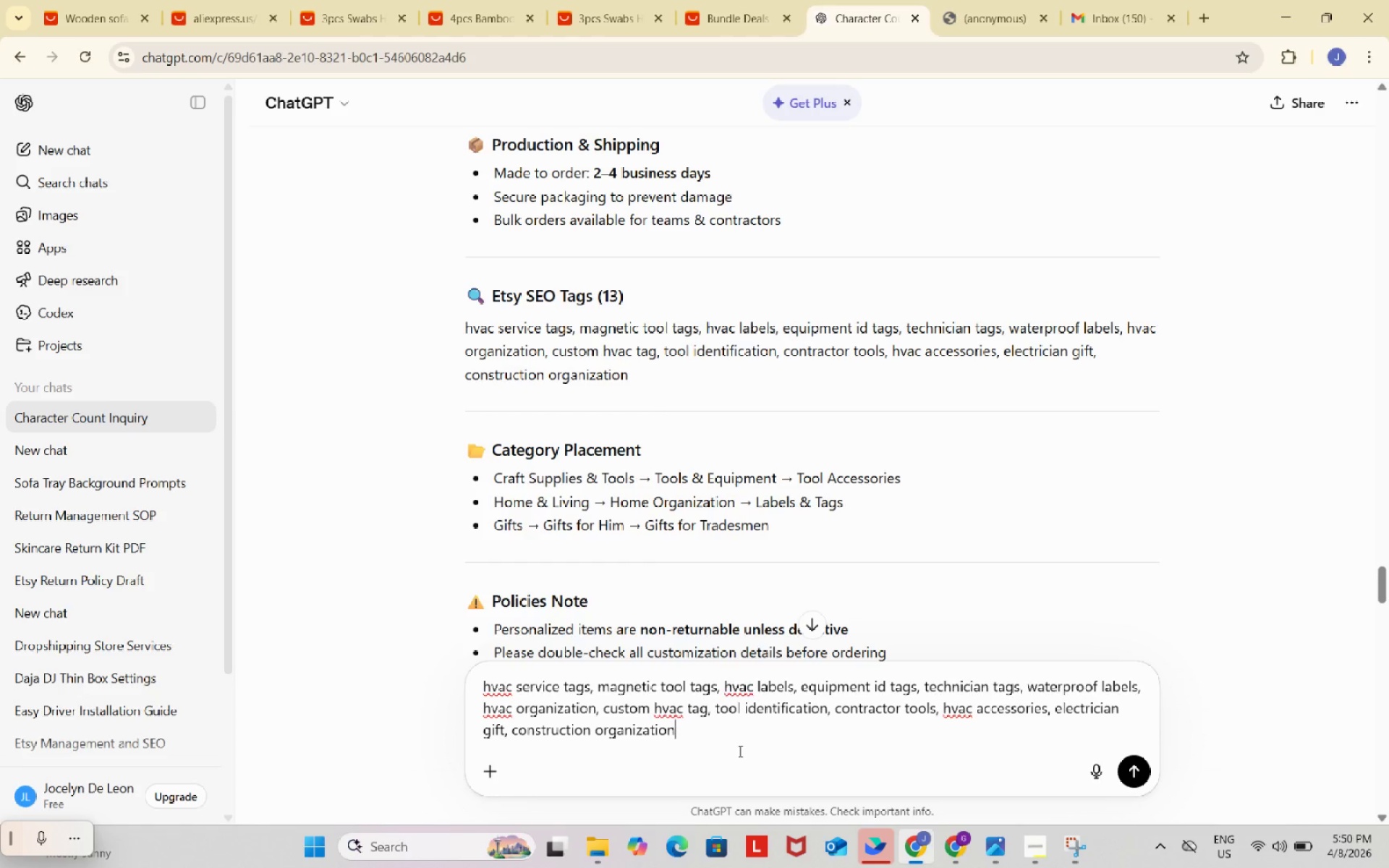 
type(. make the tags maximum of 20 characters and )
key(Backspace)
key(Backspace)
key(Backspace)
key(Backspace)
type(including the spaces)
 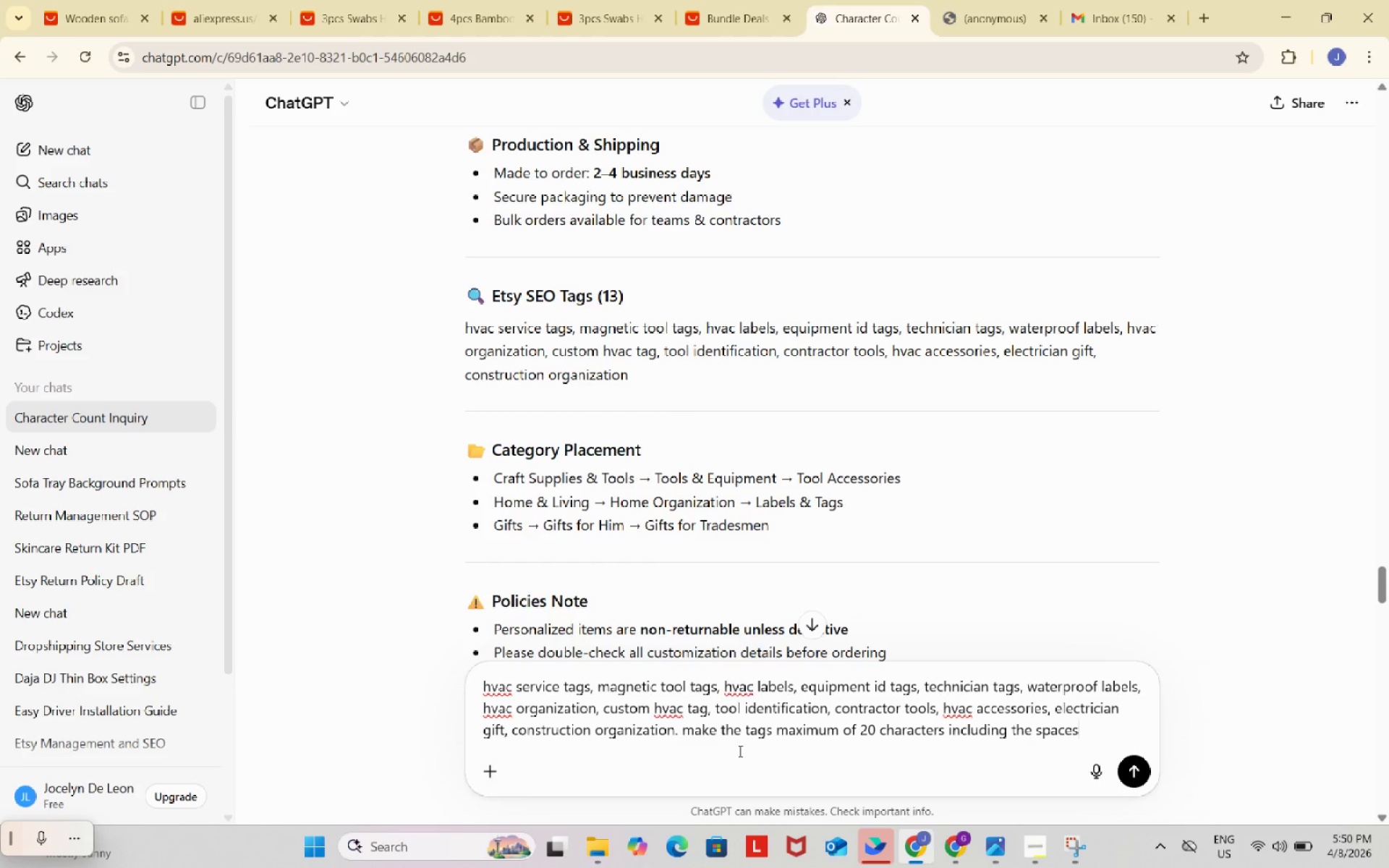 
key(Enter)
 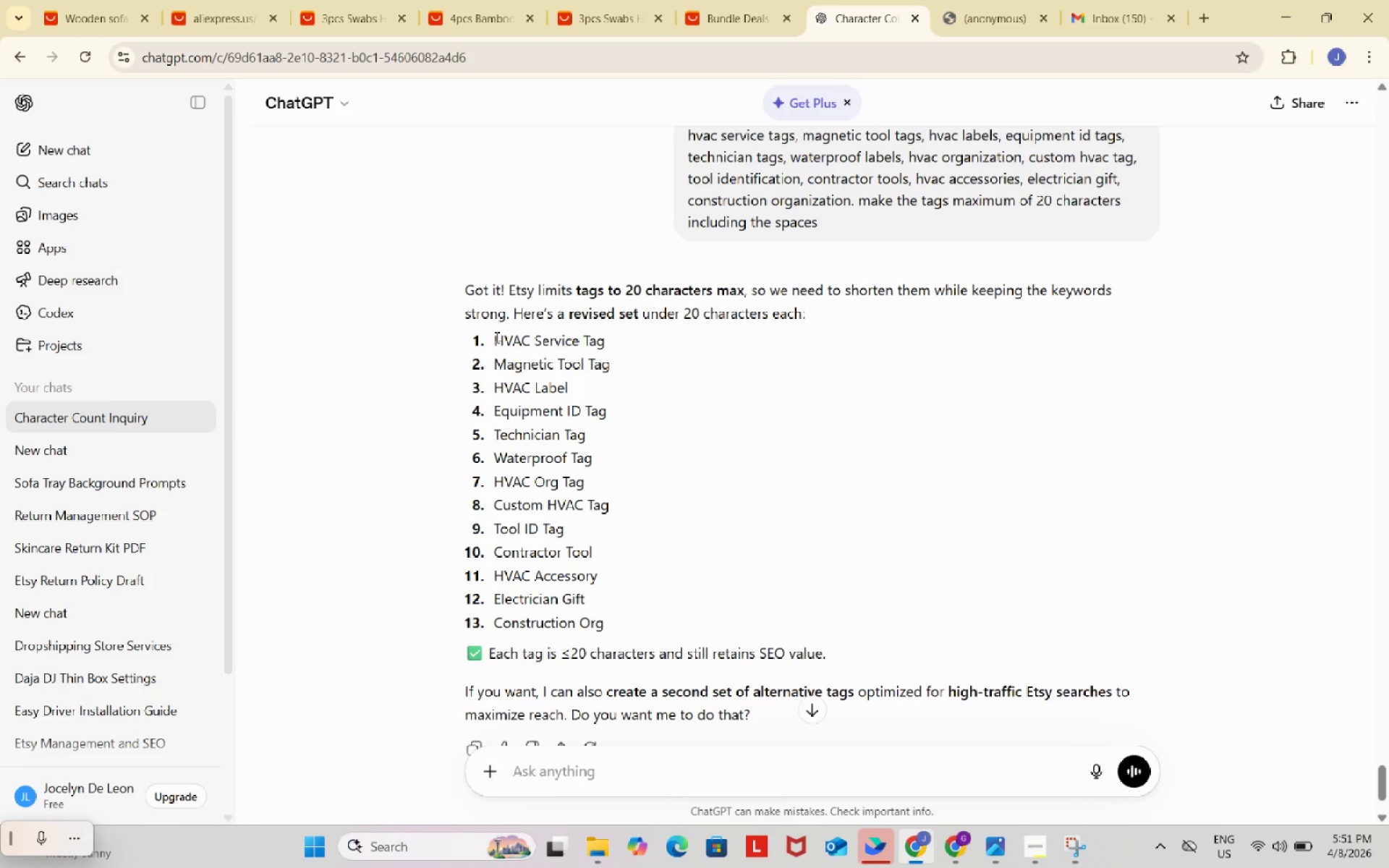 
wait(5.55)
 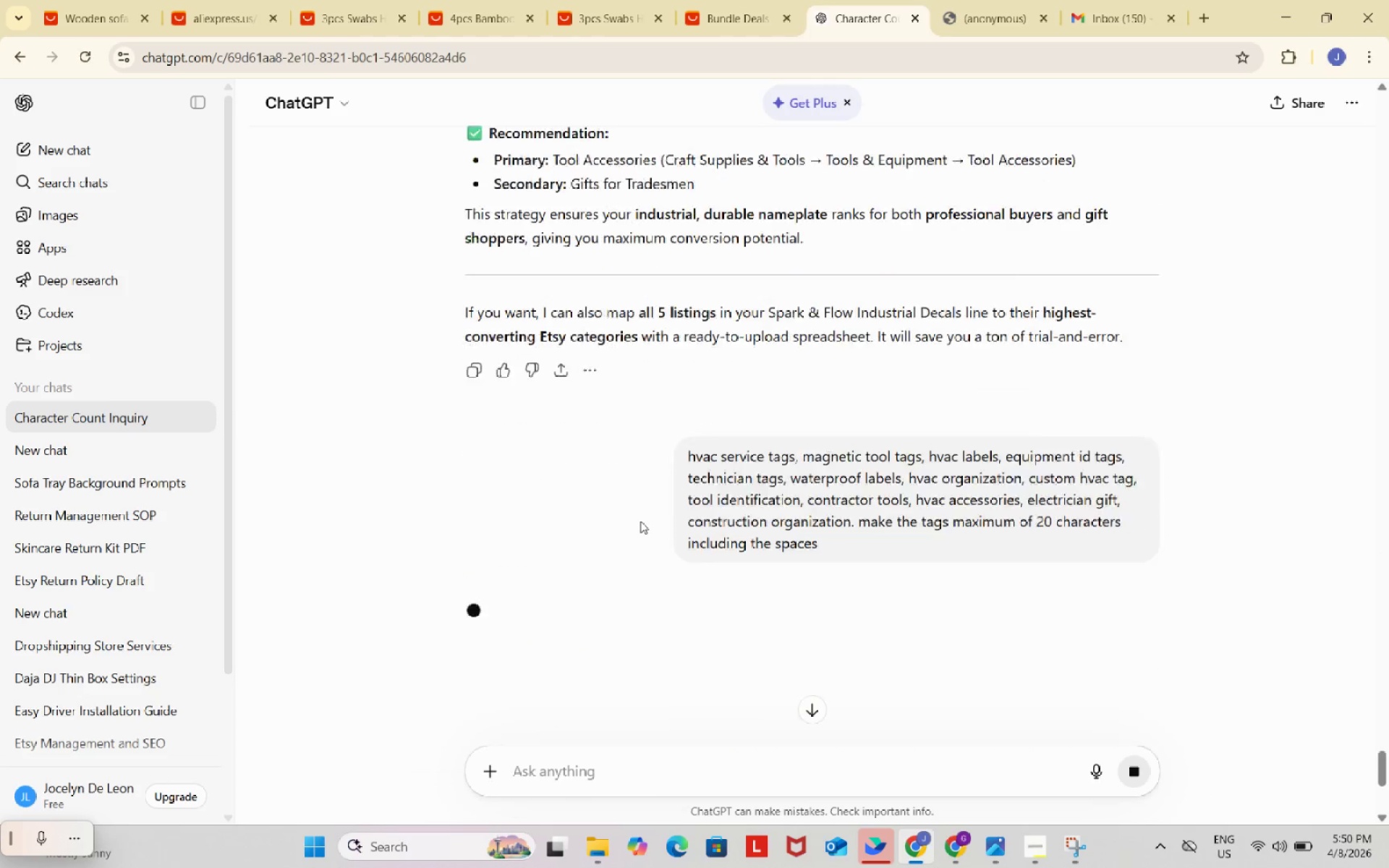 
type(small letter )
key(Backspace)
type(s only)
 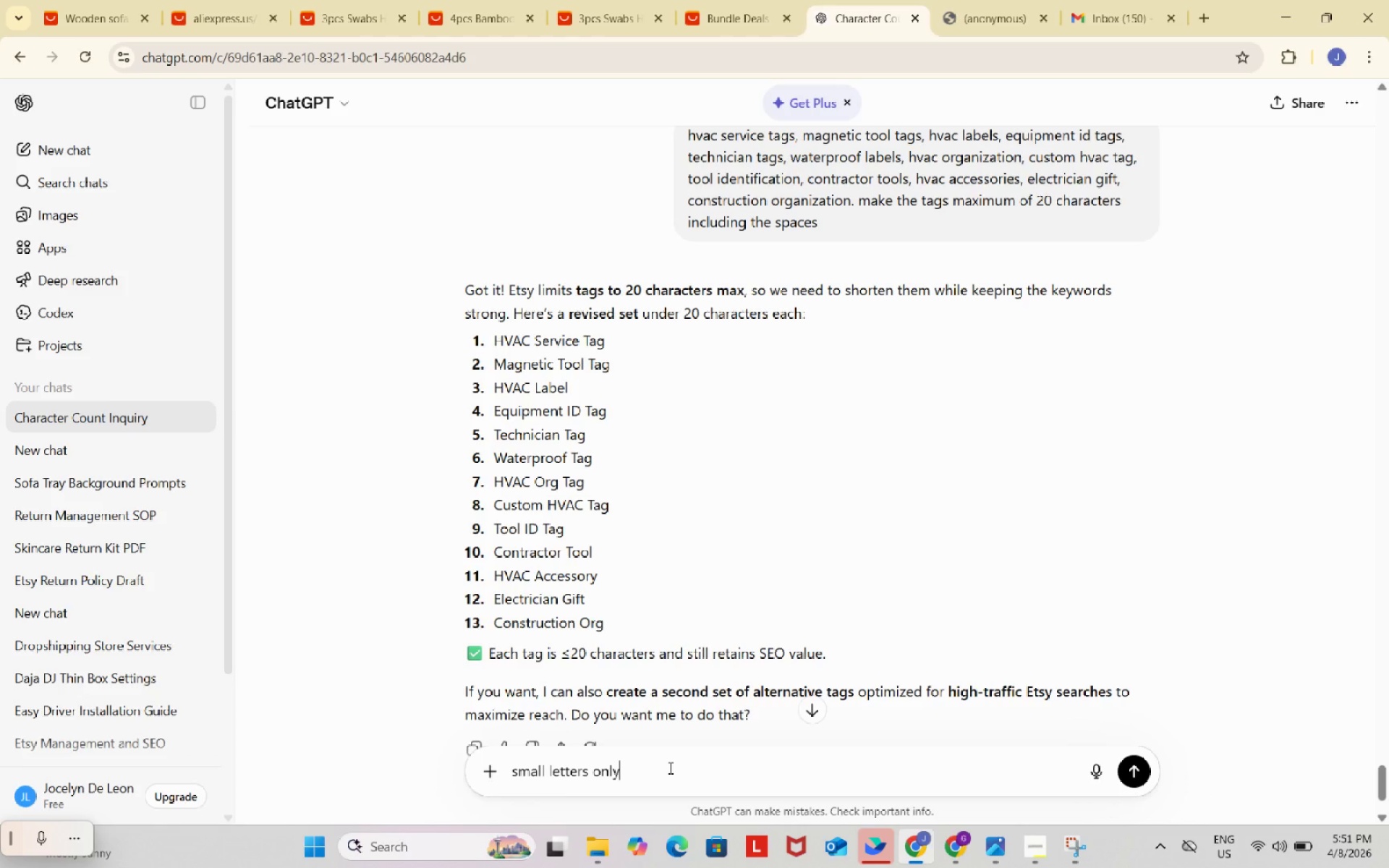 
key(Enter)
 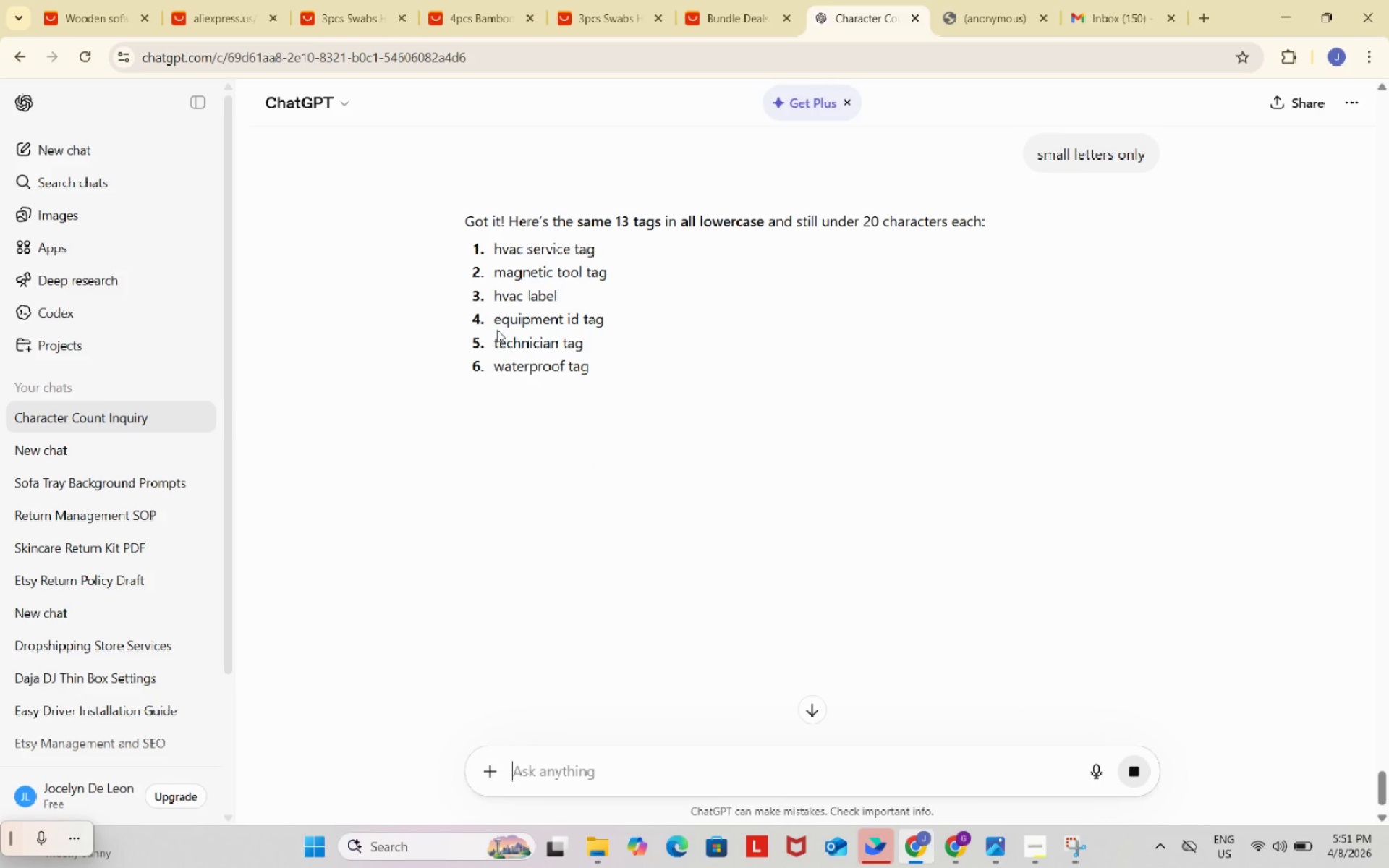 
left_click_drag(start_coordinate=[492, 252], to_coordinate=[594, 250])
 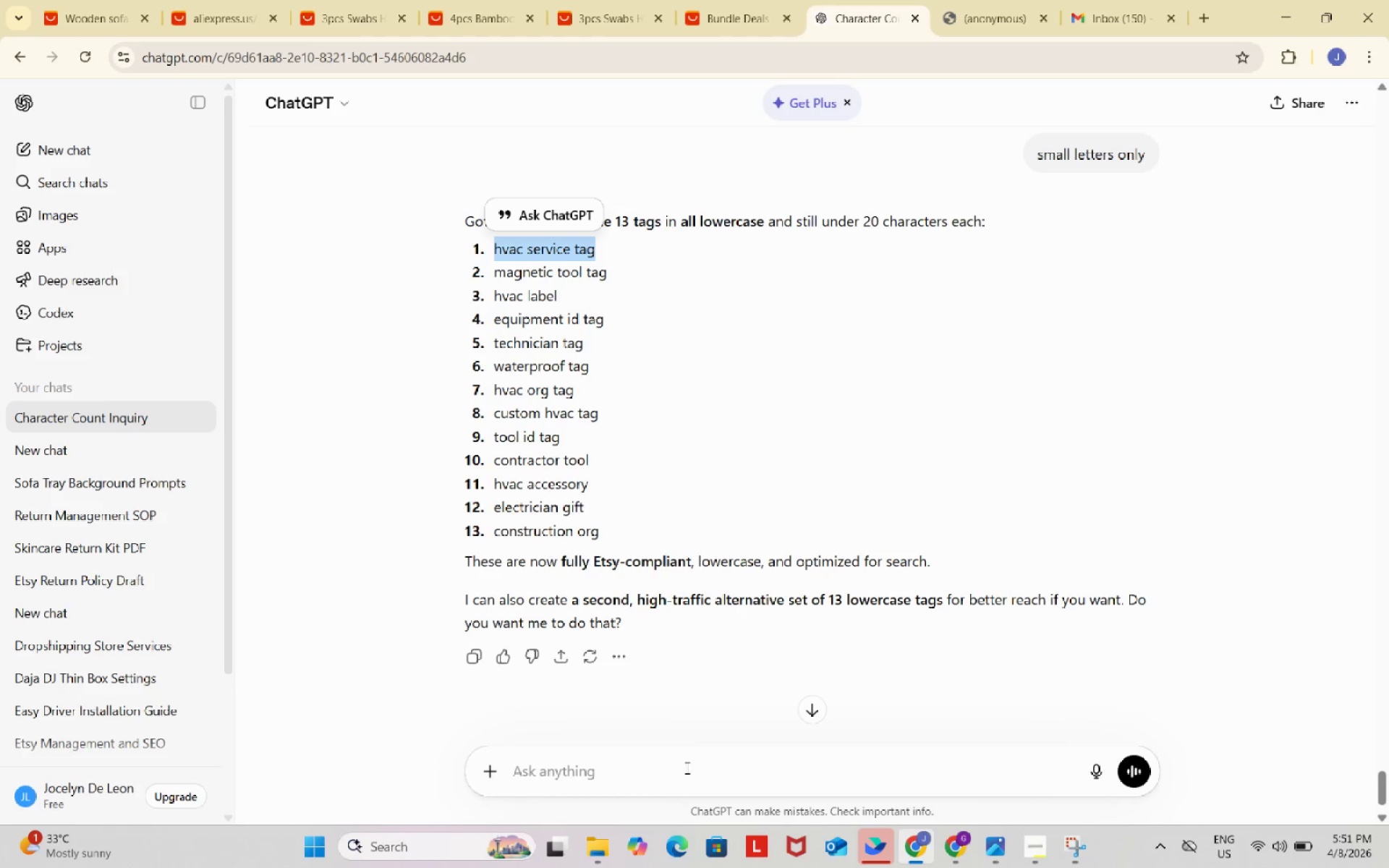 
left_click([690, 777])
 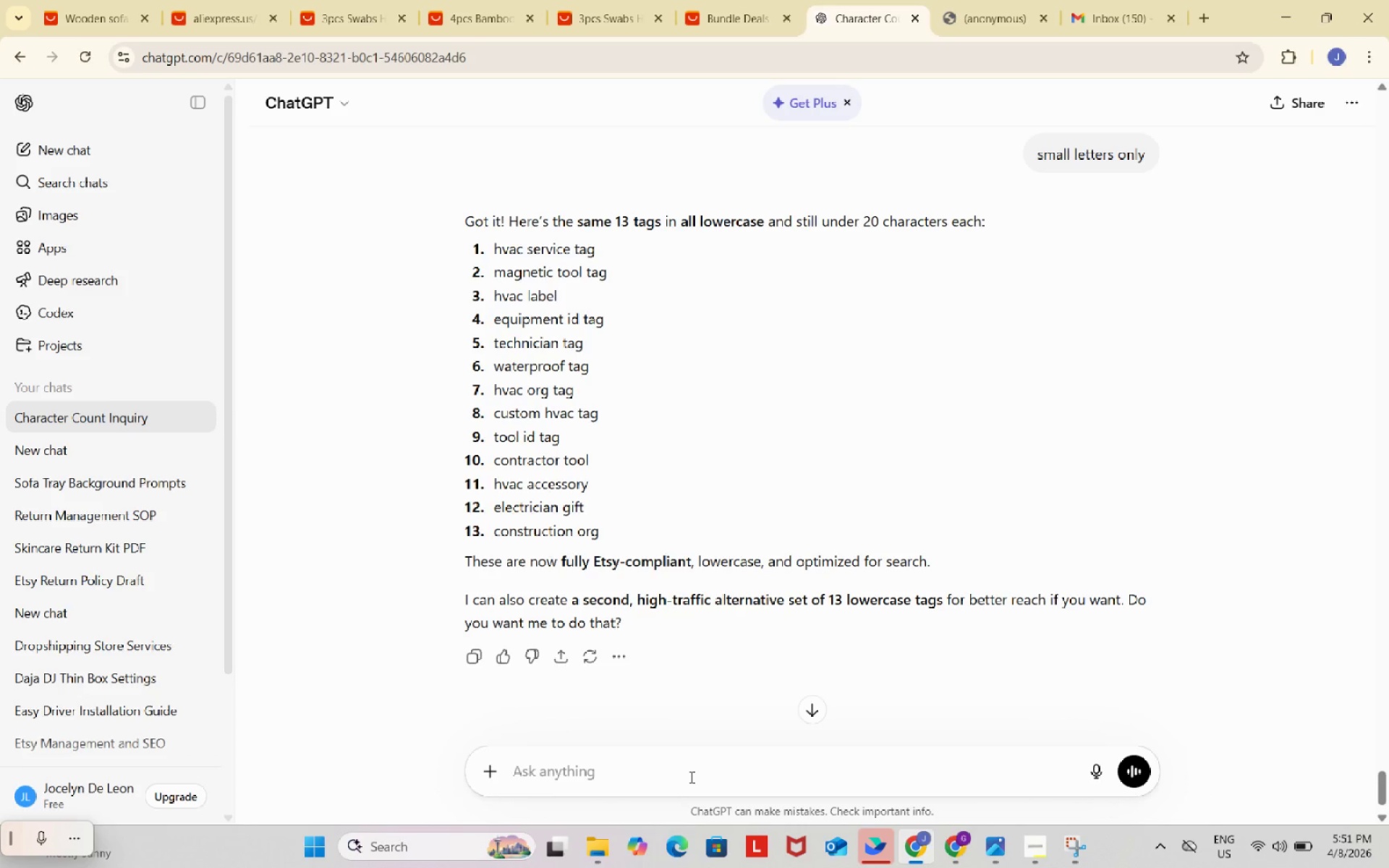 
type(based on the striv)
key(Backspace)
type(ct rule)
 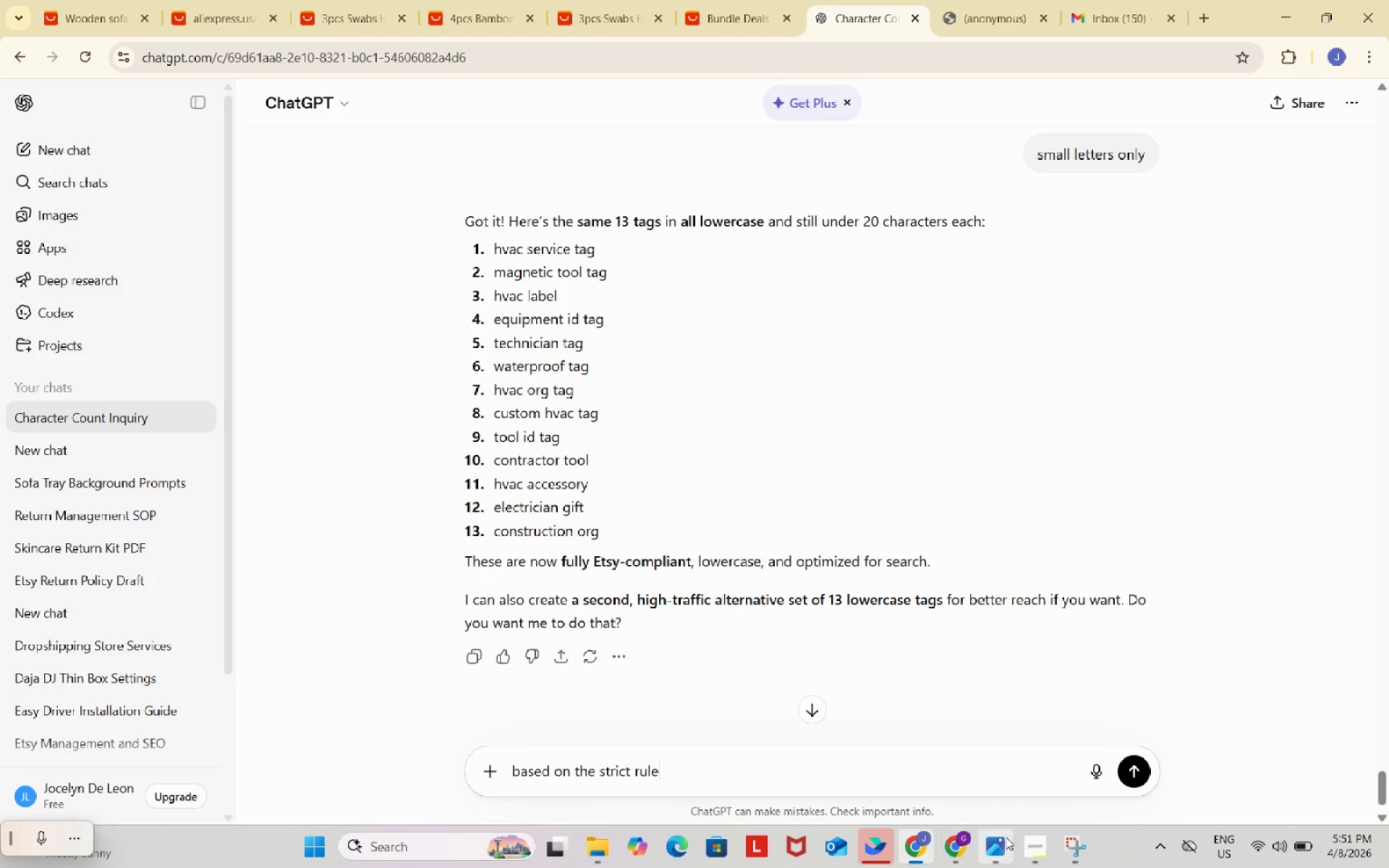 
left_click([1040, 841])